 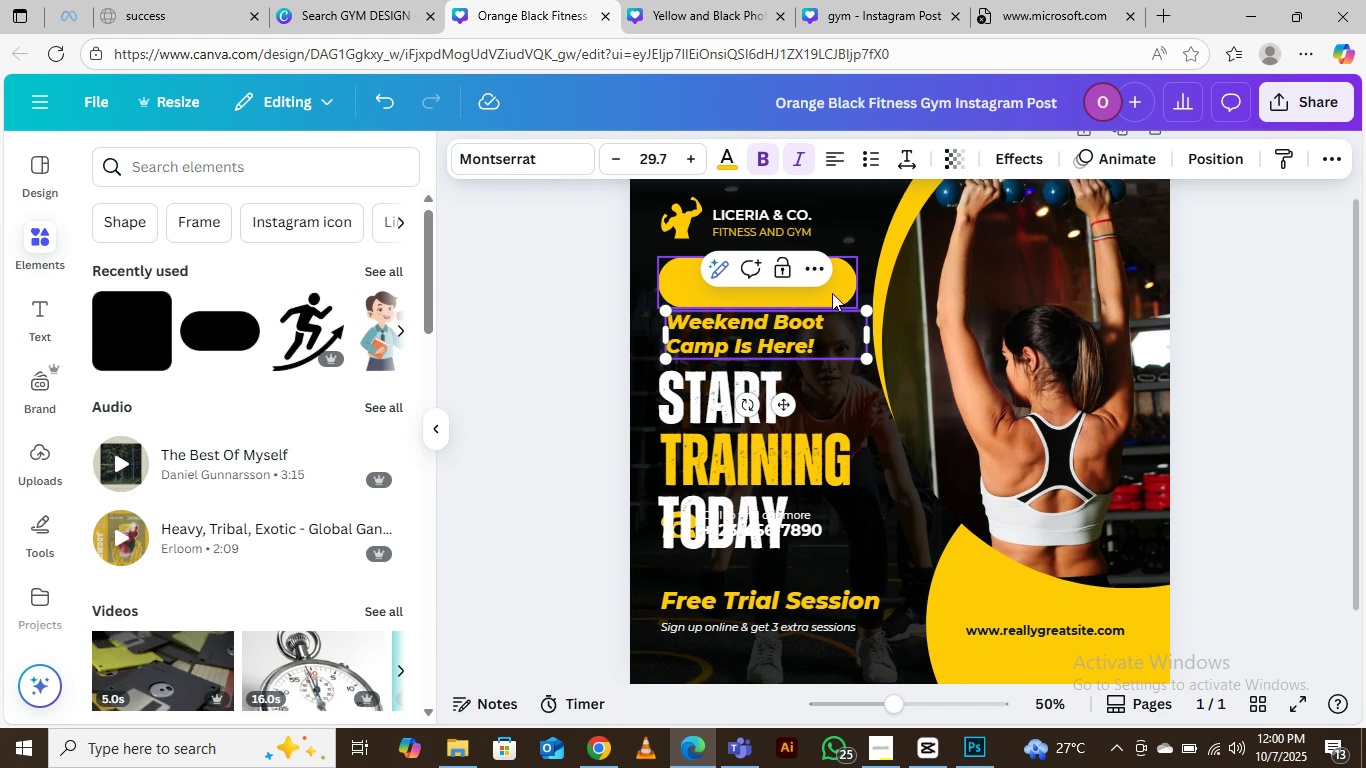 
left_click([723, 163])
 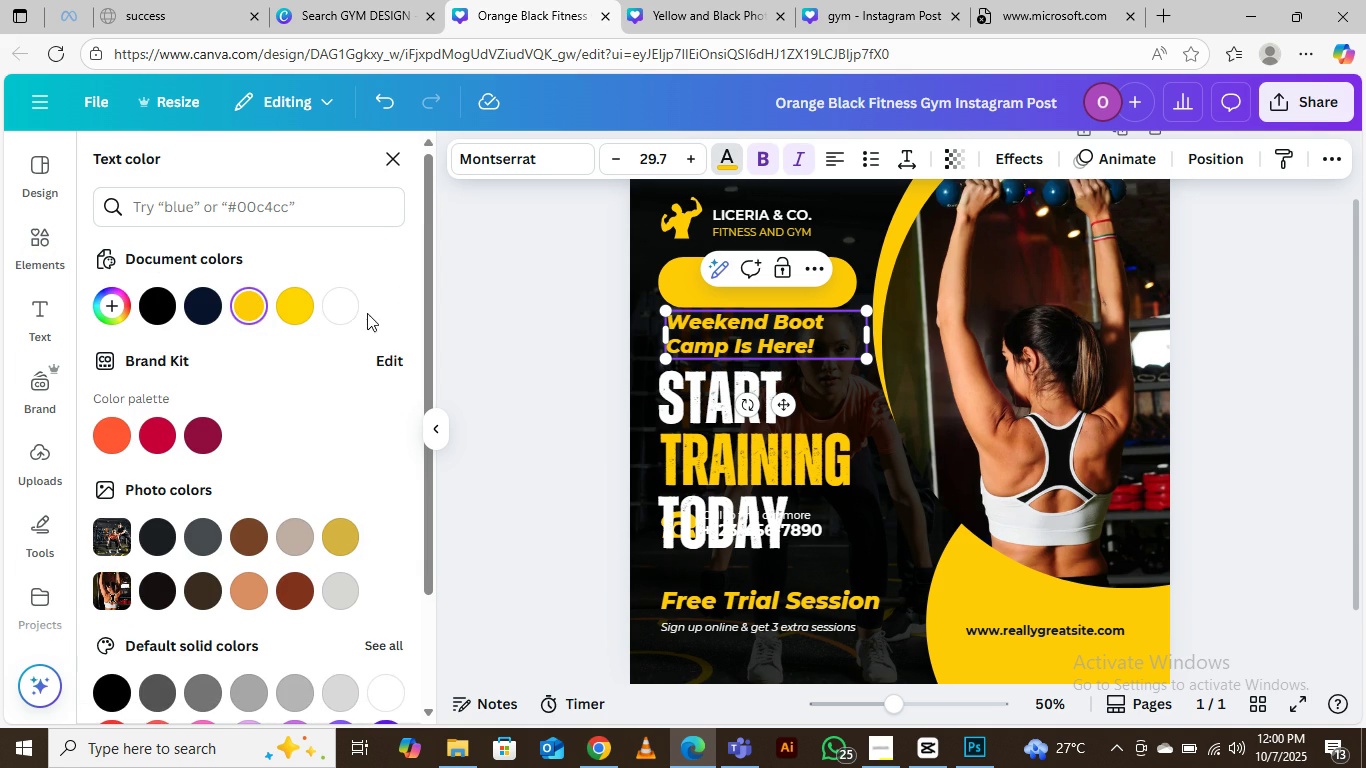 
left_click([343, 298])
 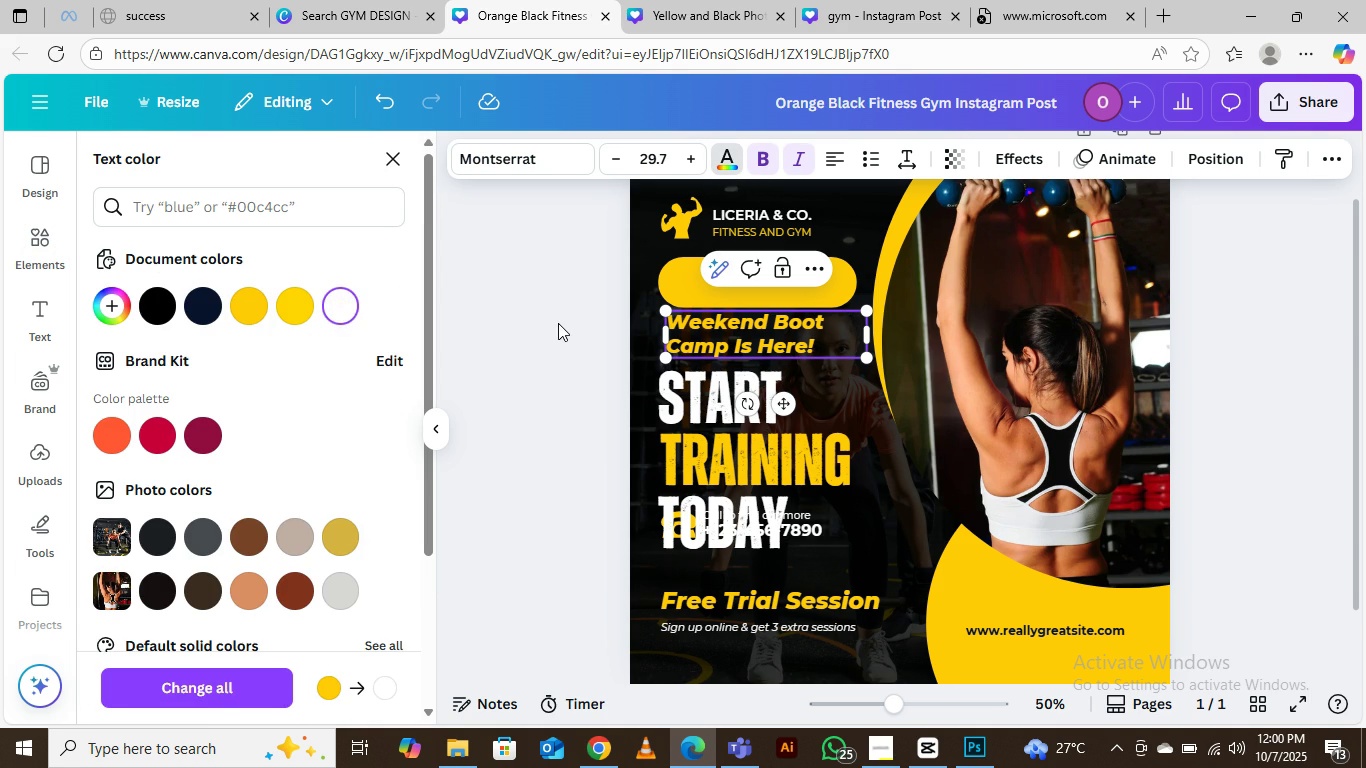 
left_click([554, 322])
 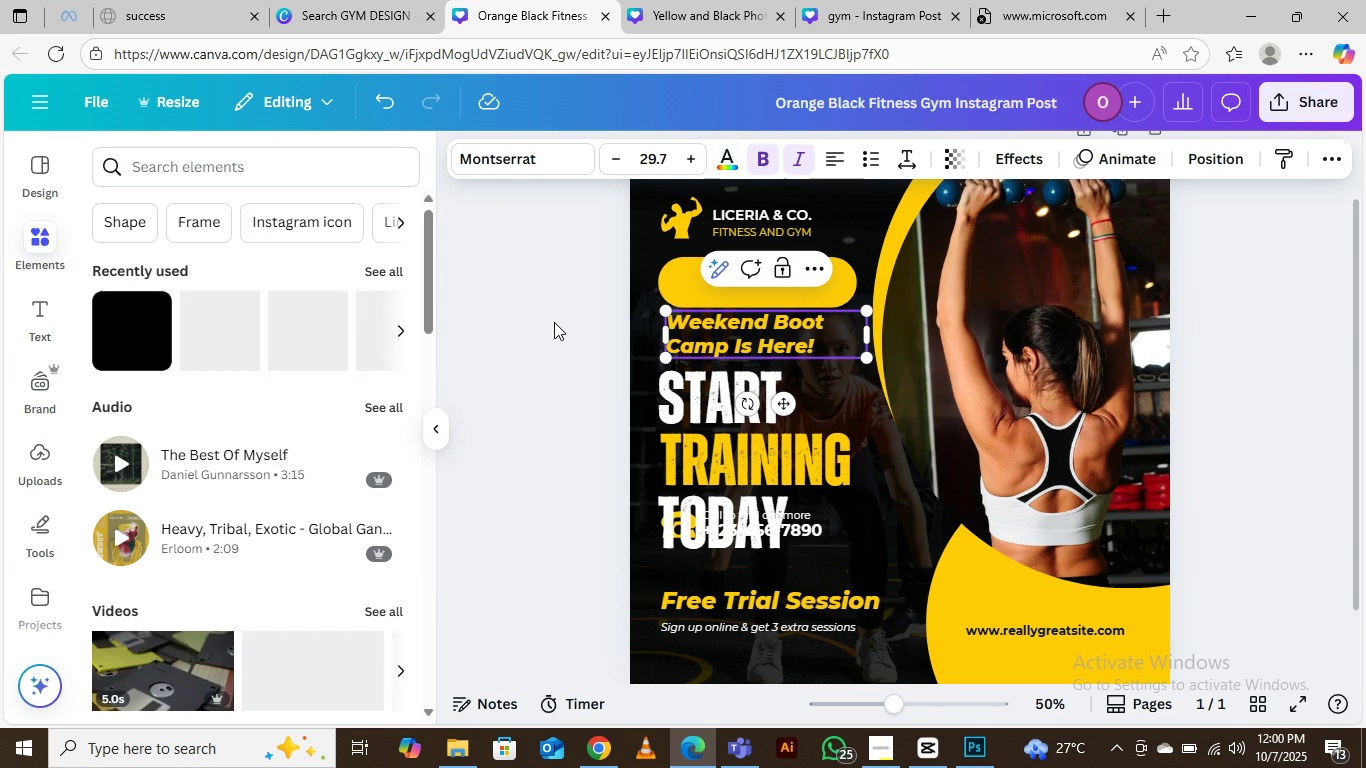 
left_click([554, 322])
 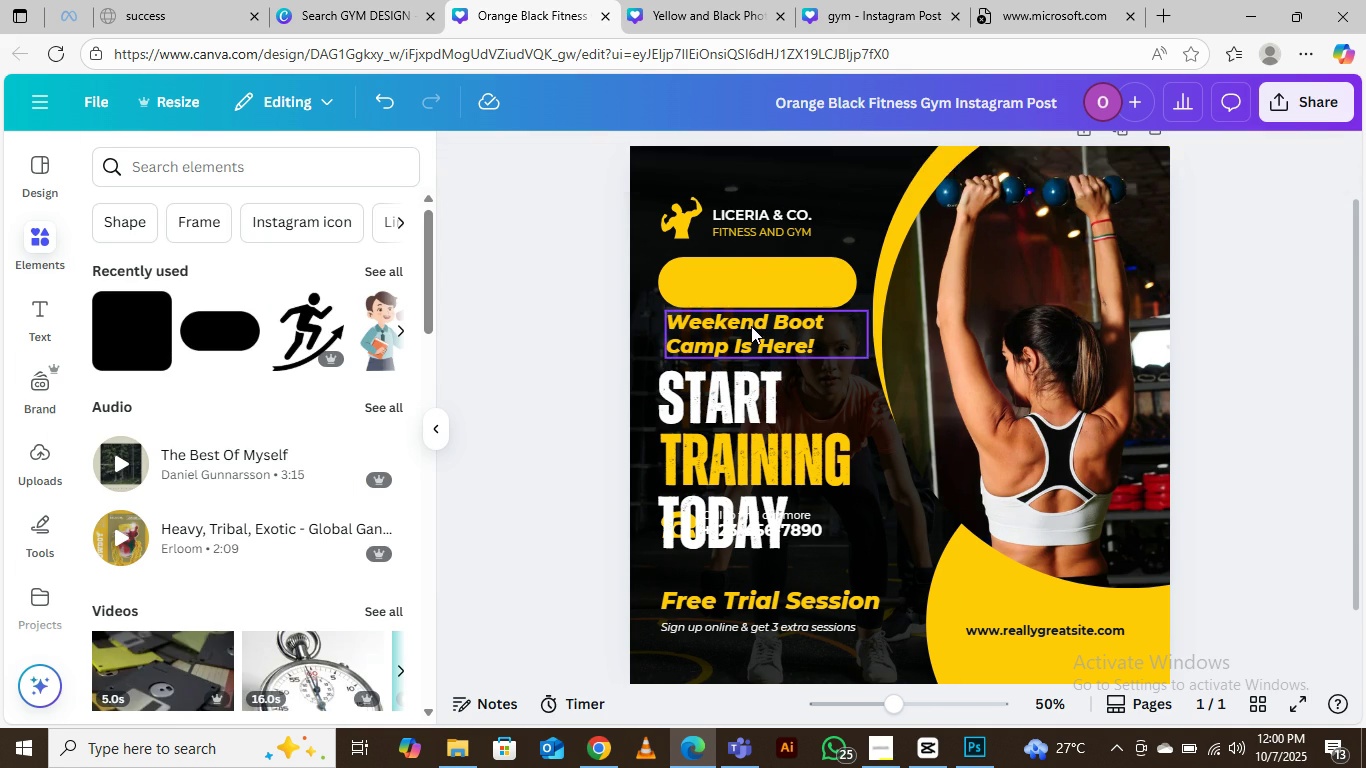 
left_click([751, 326])
 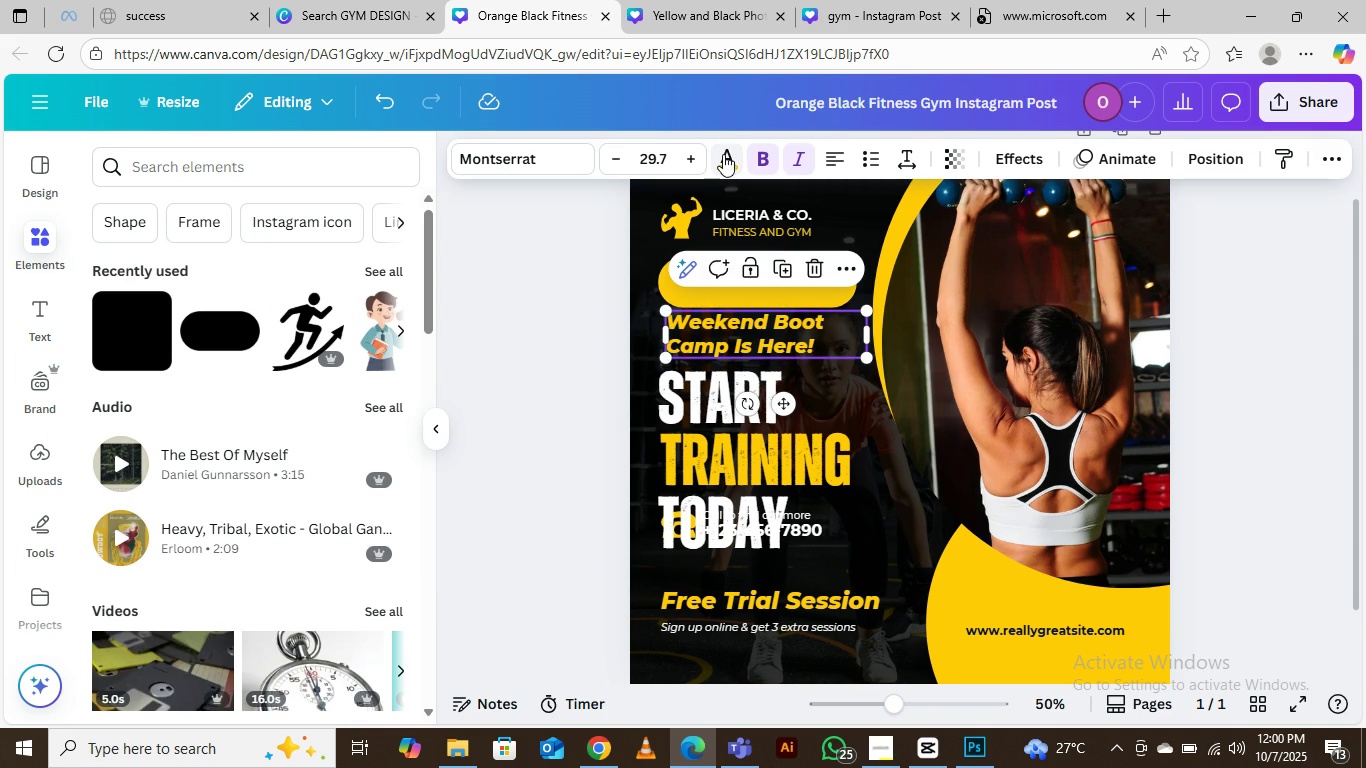 
left_click([723, 154])
 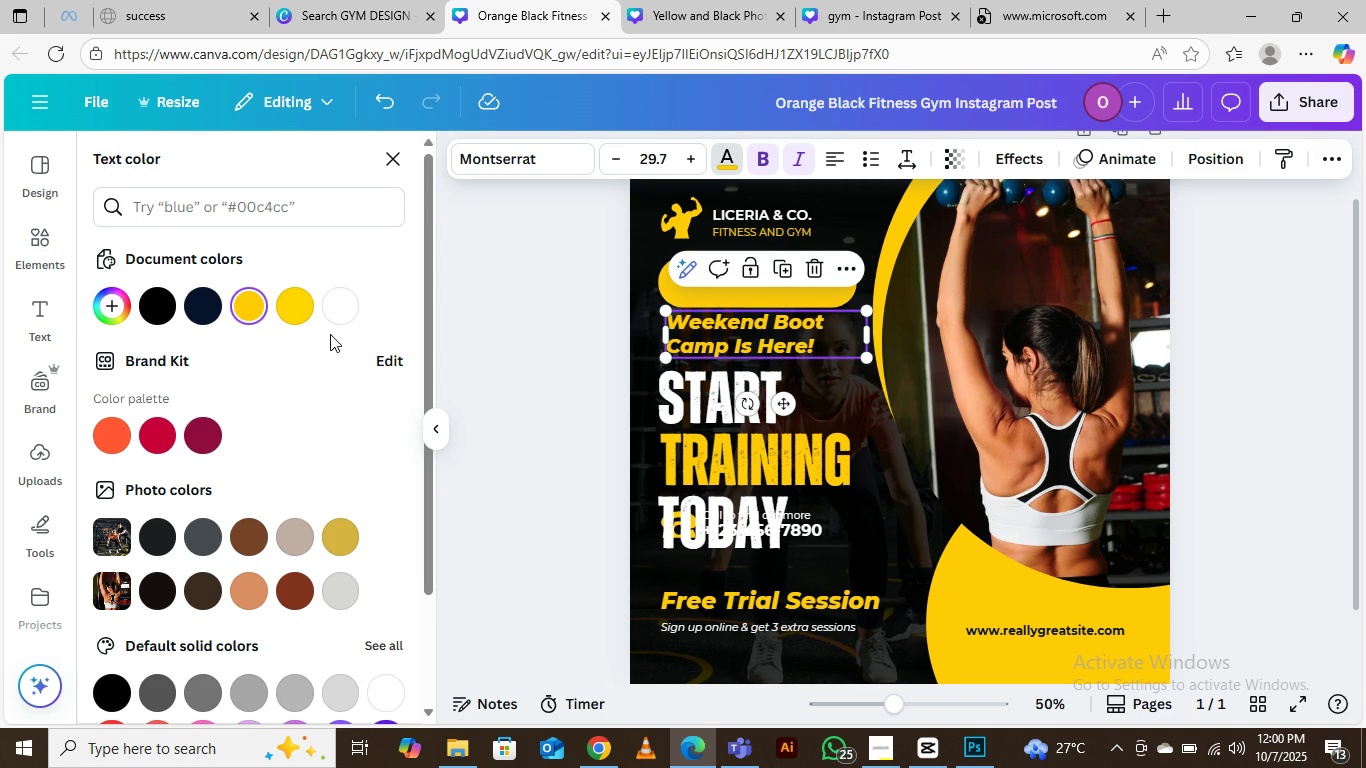 
left_click([350, 307])
 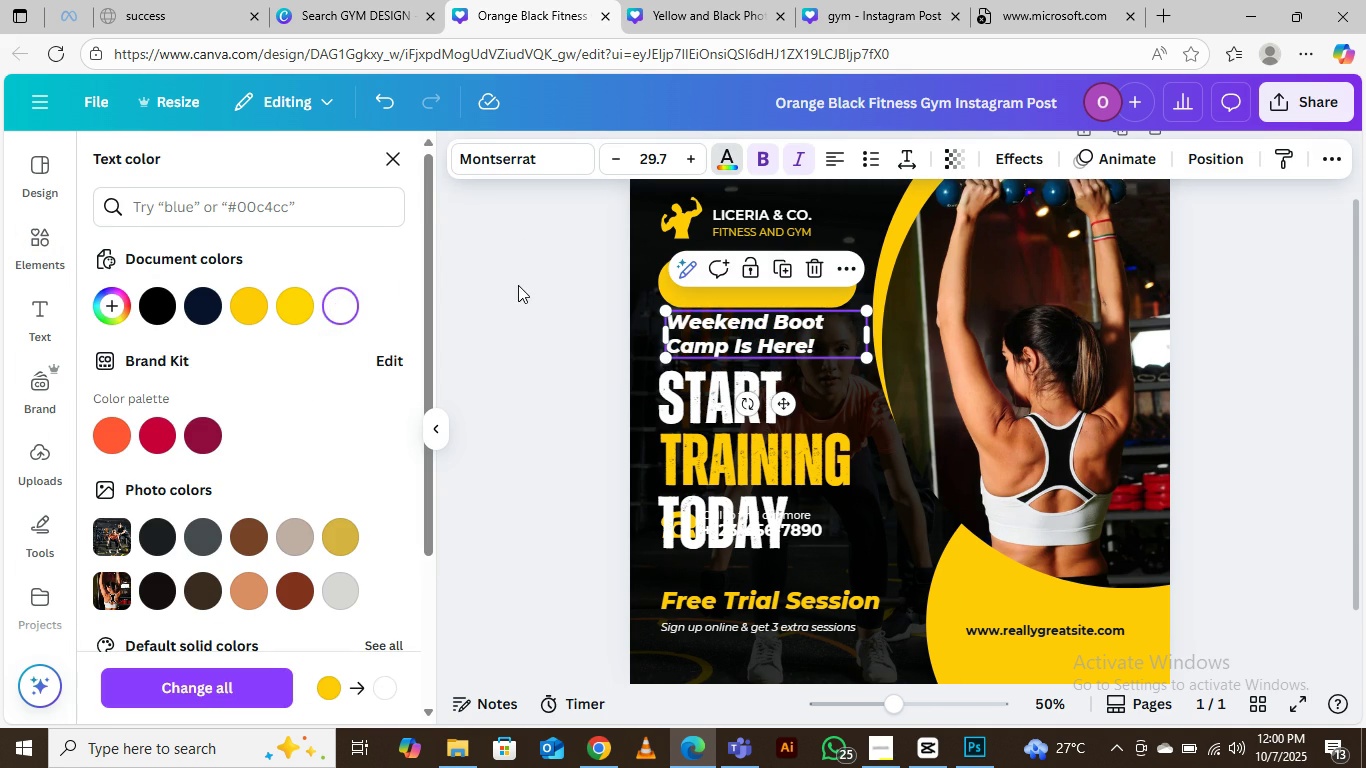 
left_click([518, 284])
 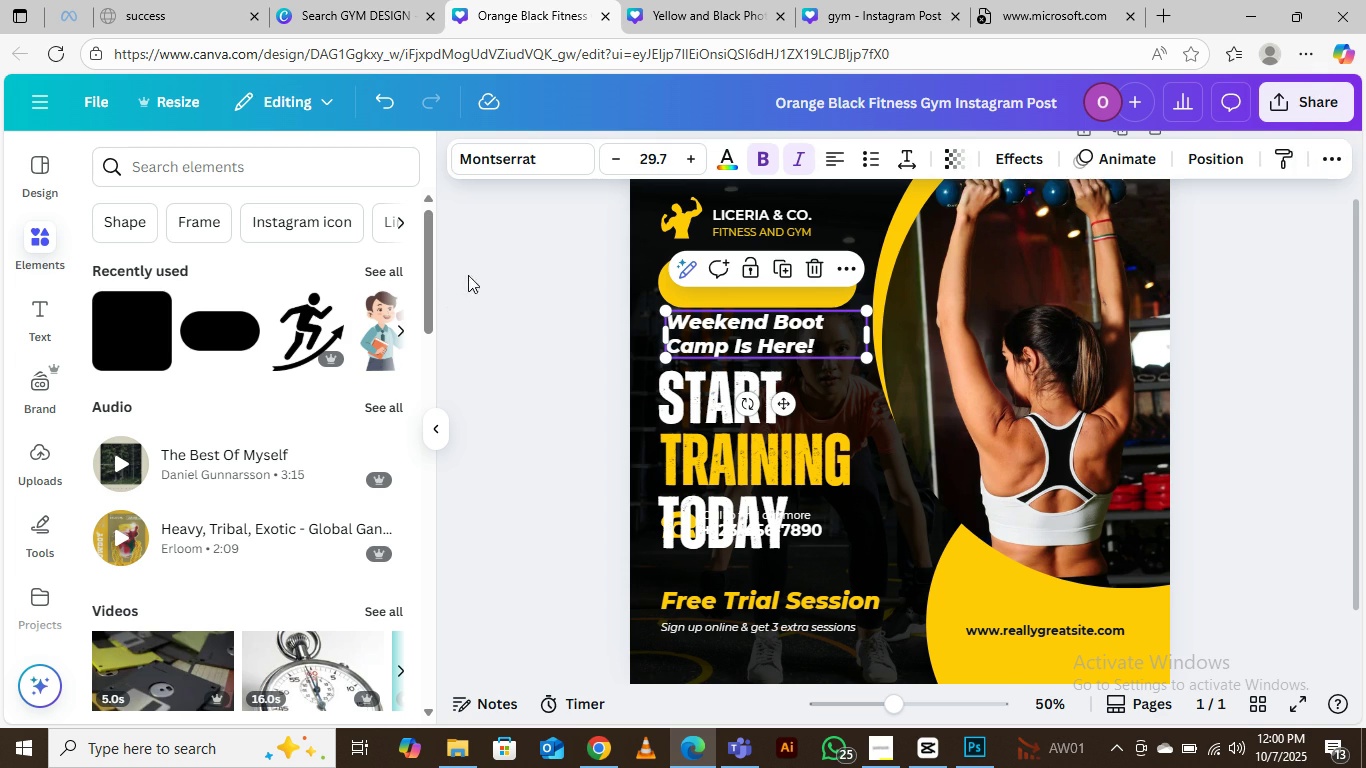 
left_click([497, 262])